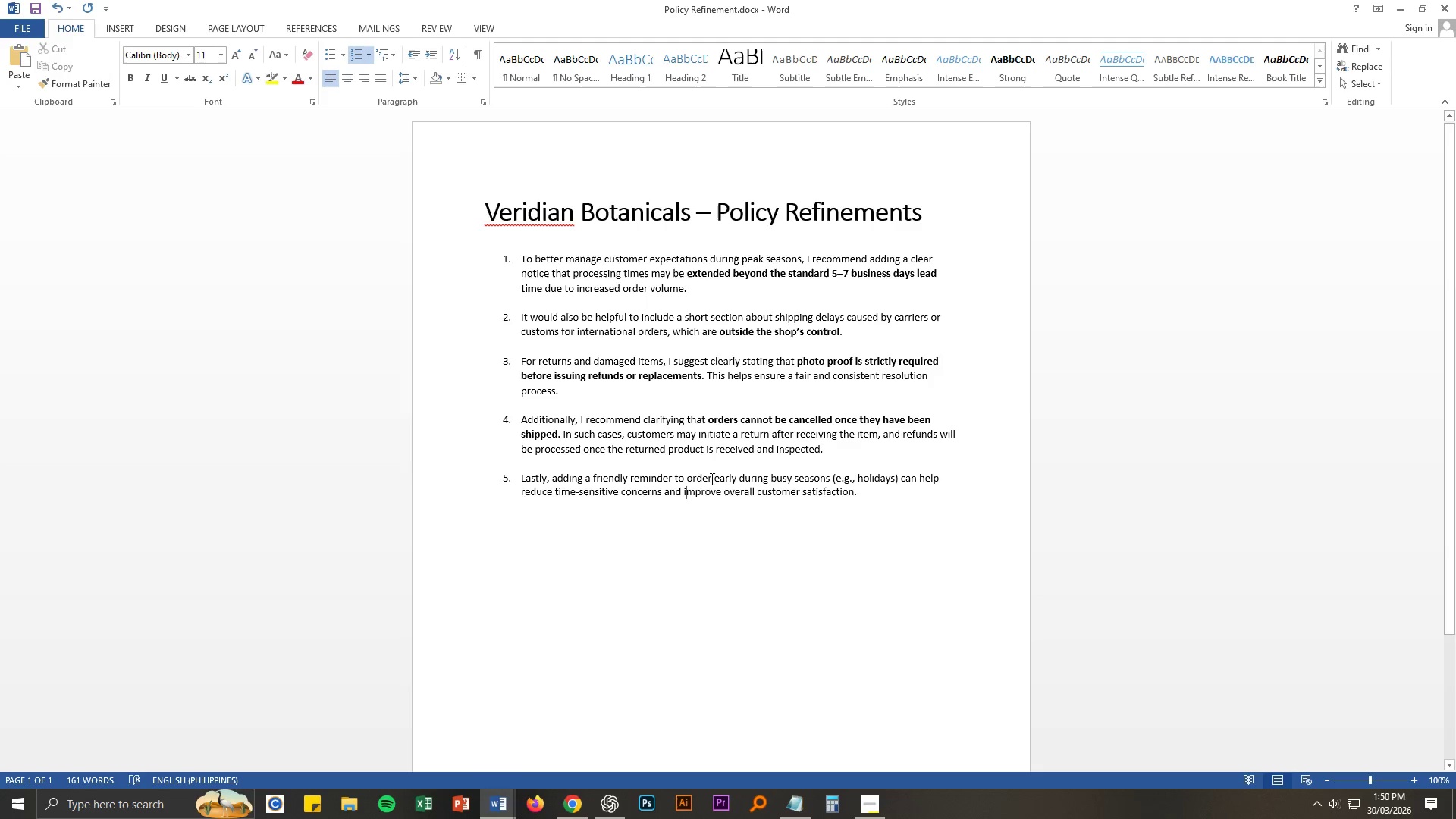 
left_click_drag(start_coordinate=[684, 478], to_coordinate=[824, 479])
 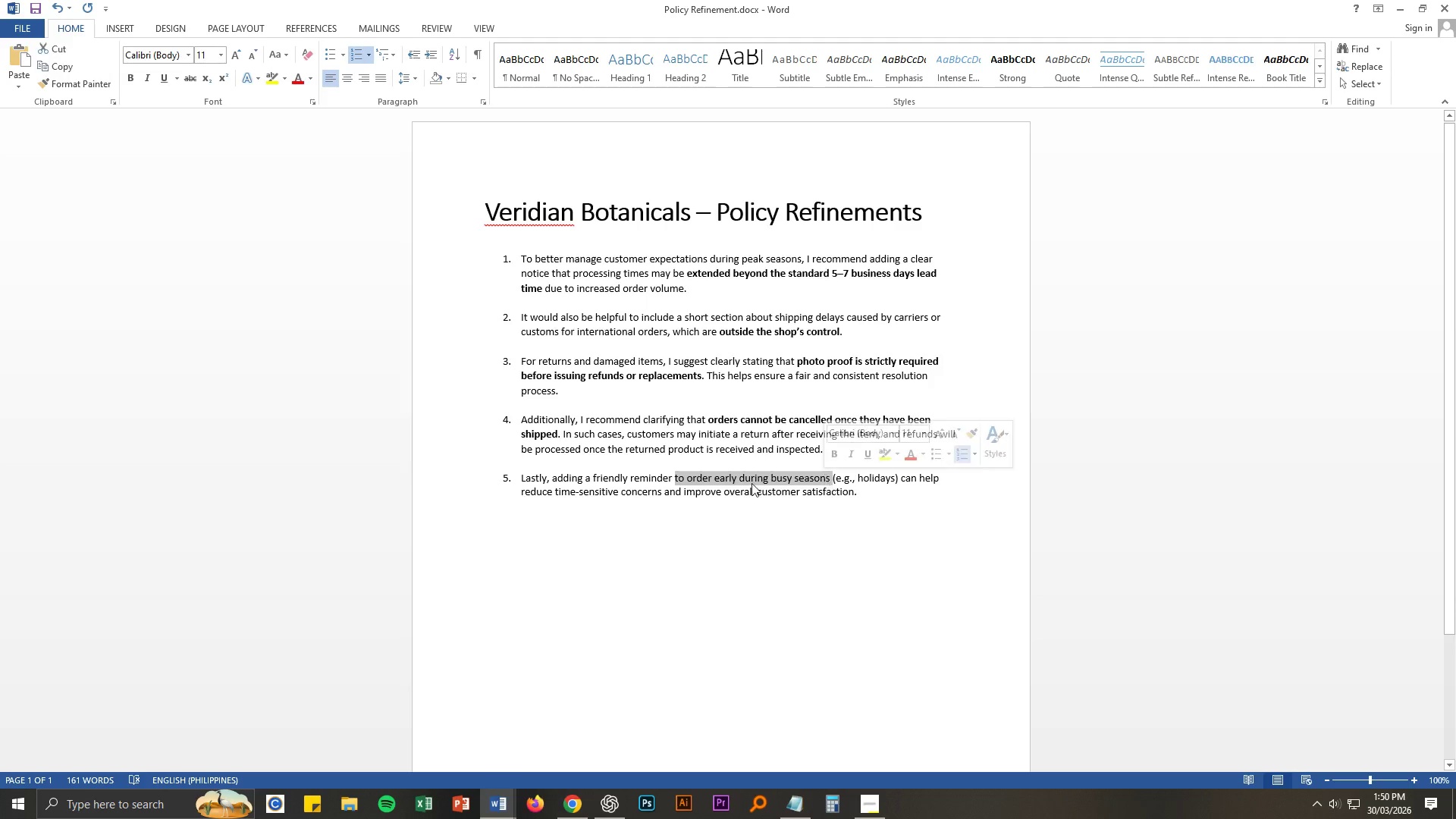 
left_click([740, 479])
 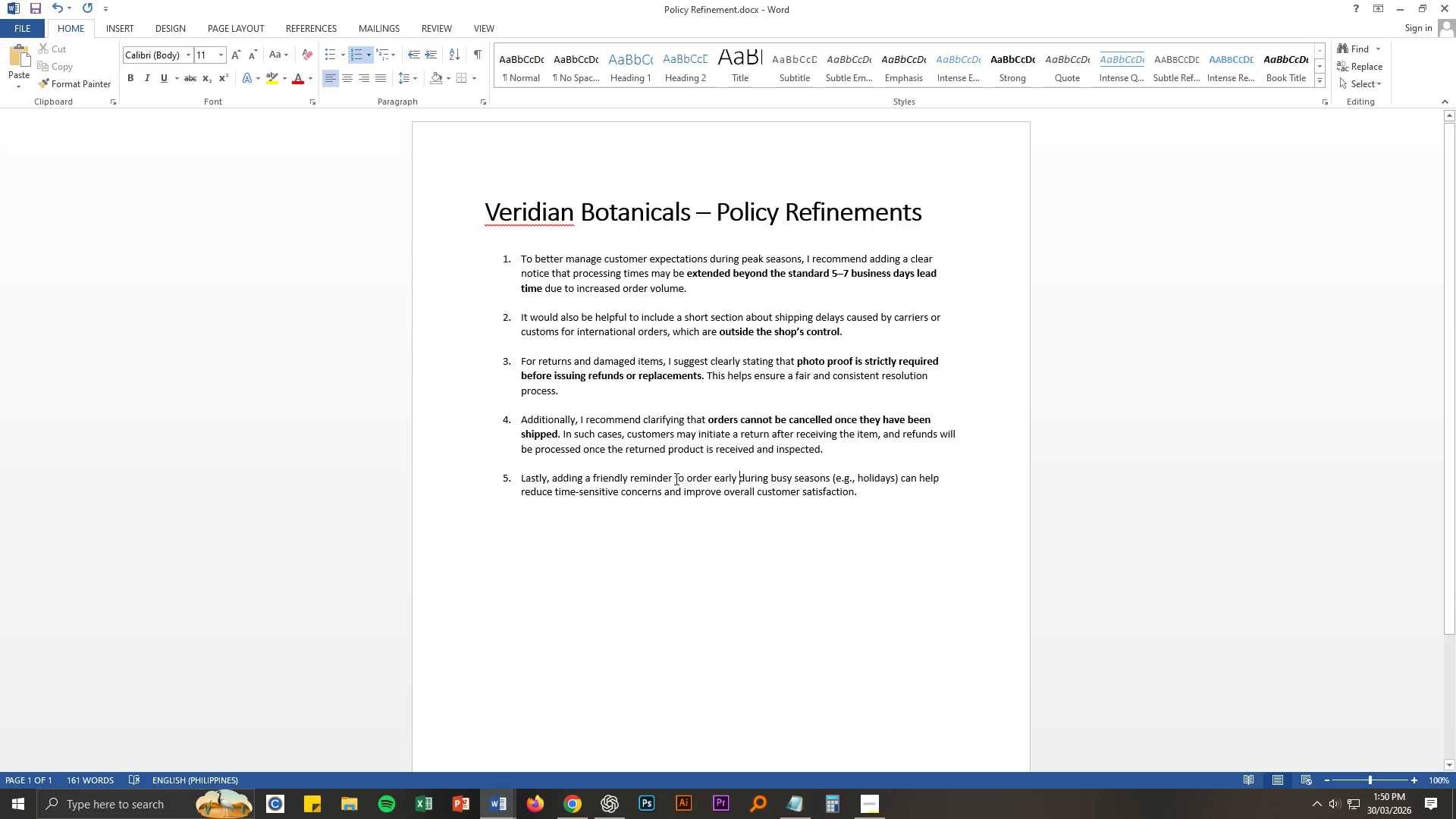 
left_click_drag(start_coordinate=[674, 479], to_coordinate=[818, 478])
 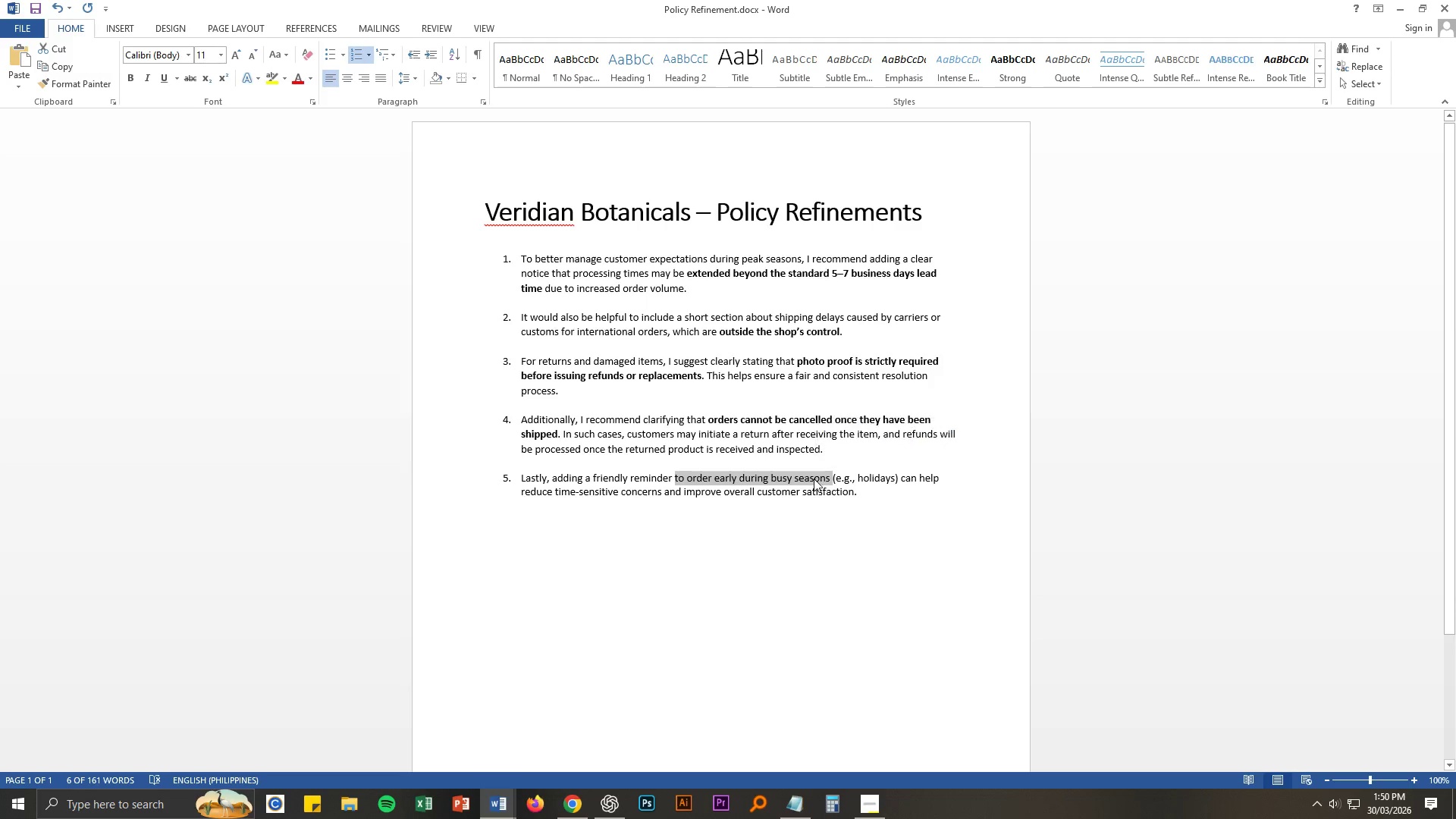 
key(Control+B)
 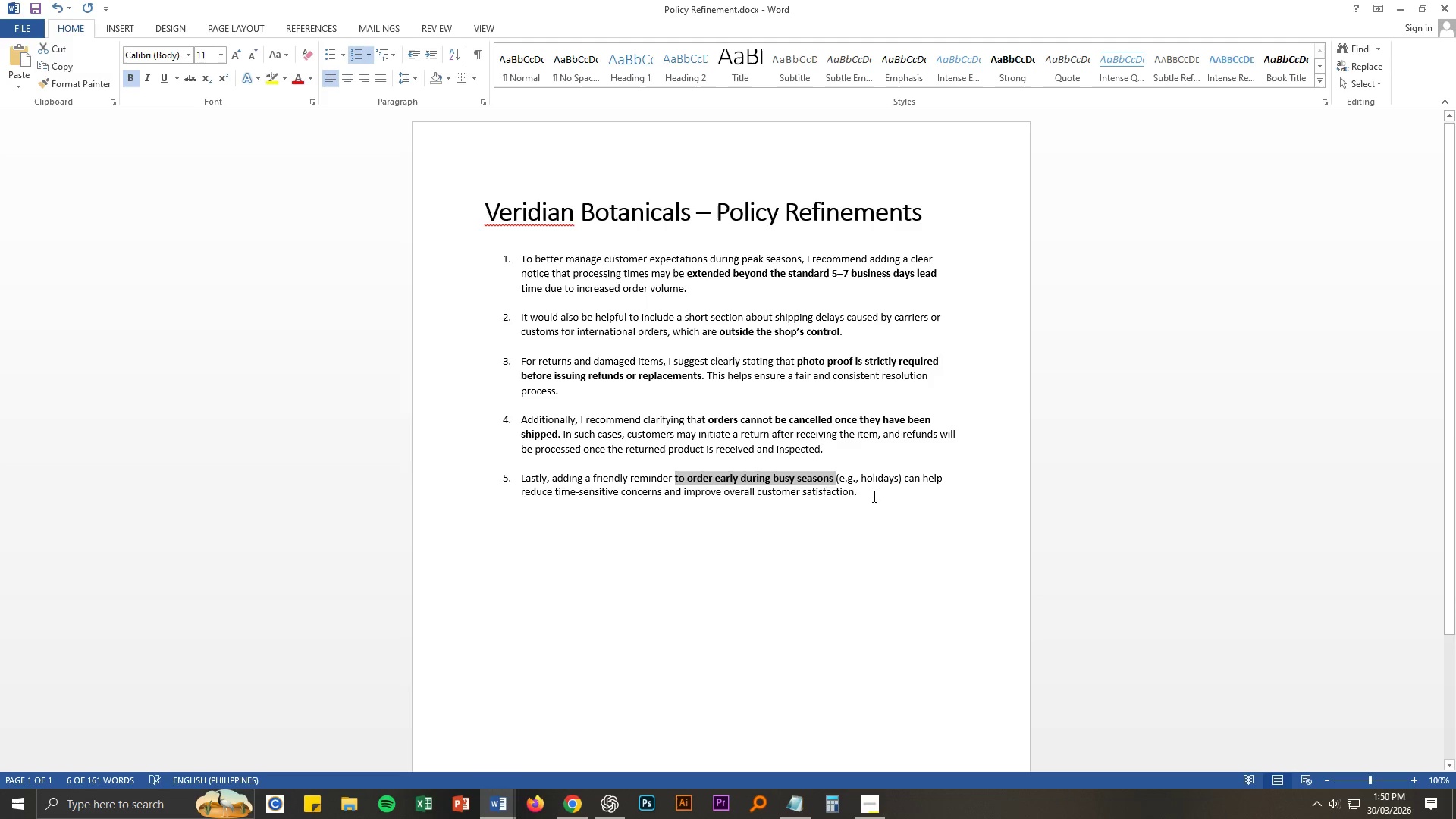 
left_click([871, 493])
 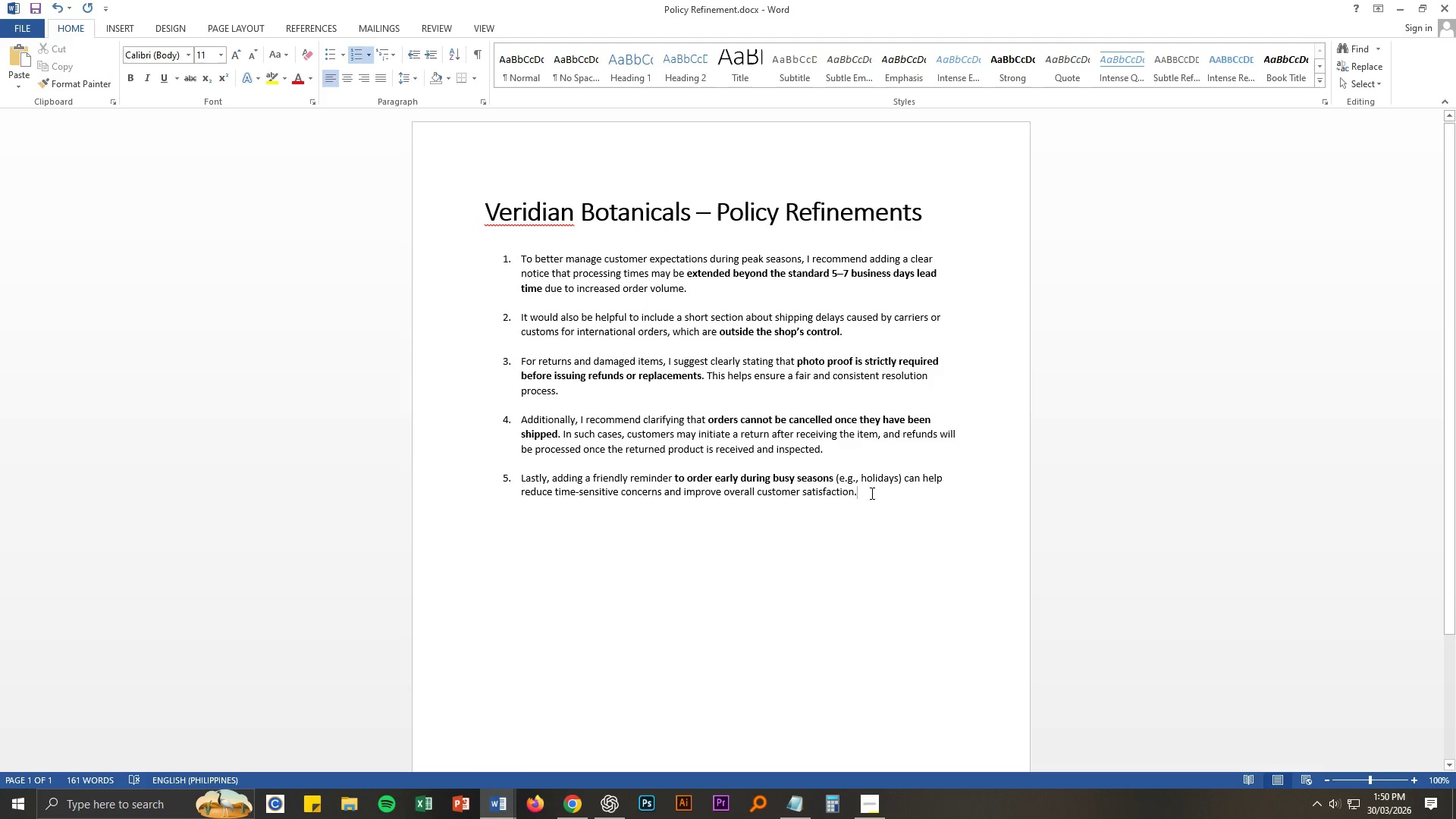 
key(Control+ControlLeft)
 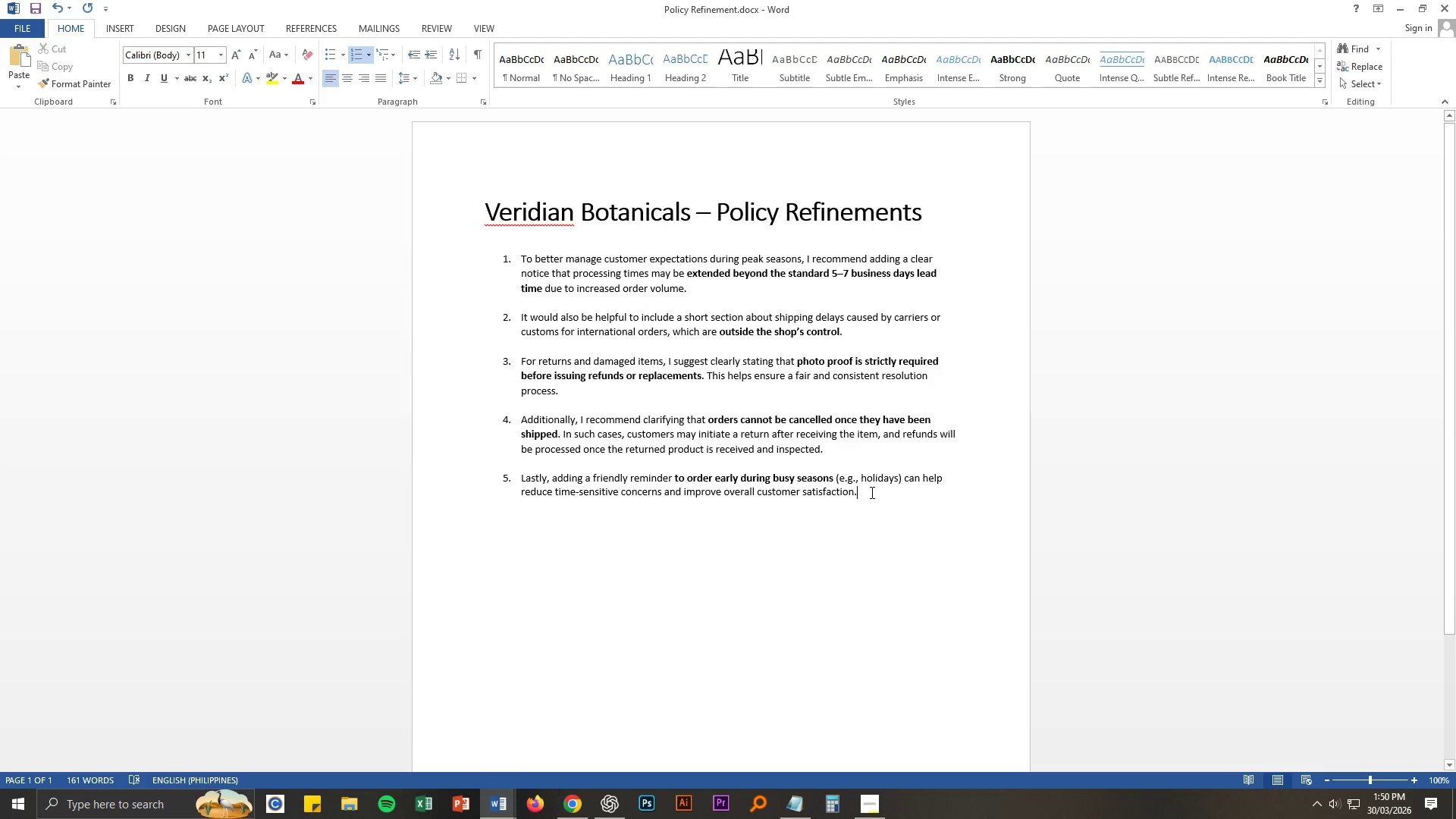 
key(Control+S)
 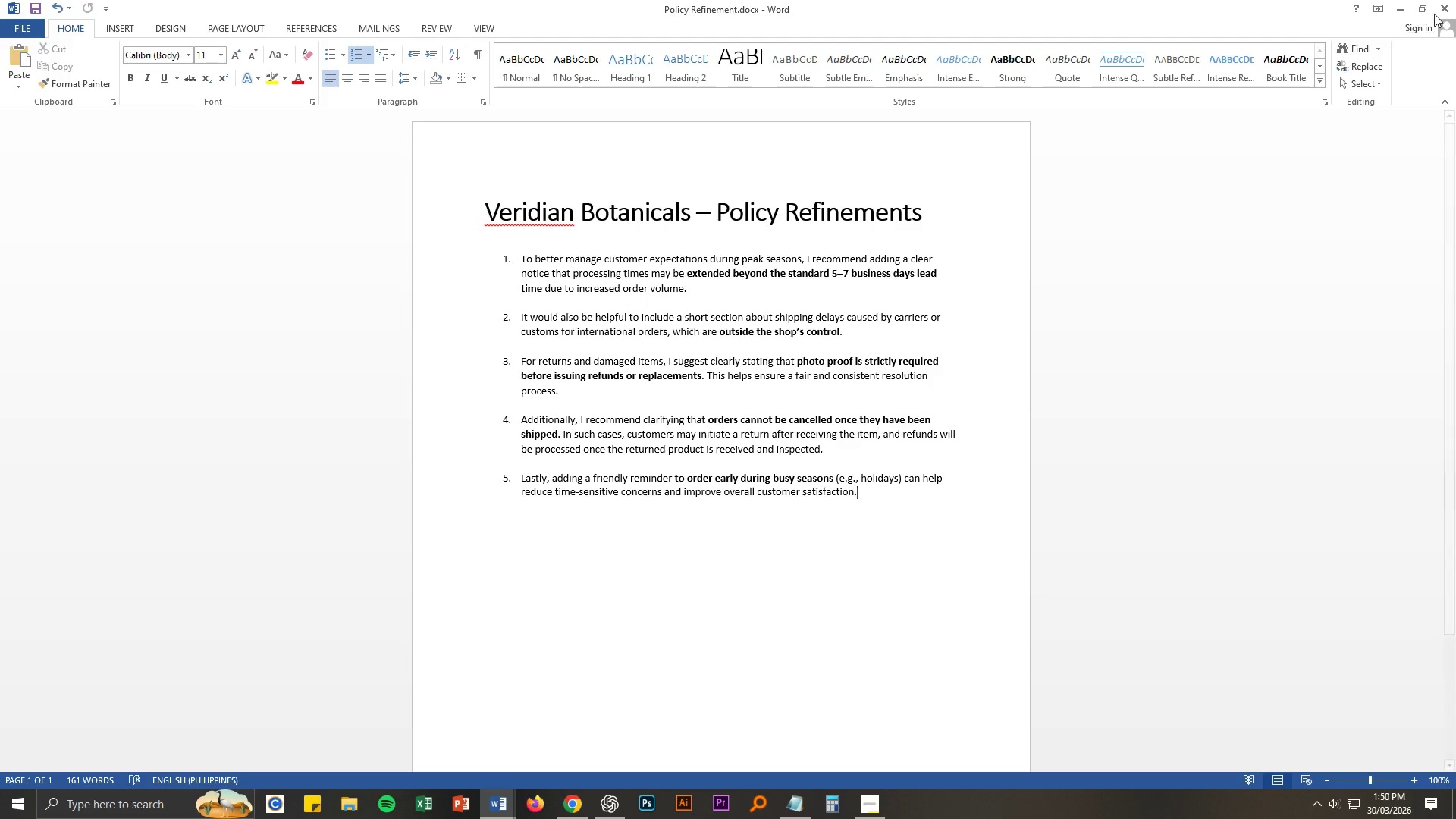 
left_click([1445, 10])
 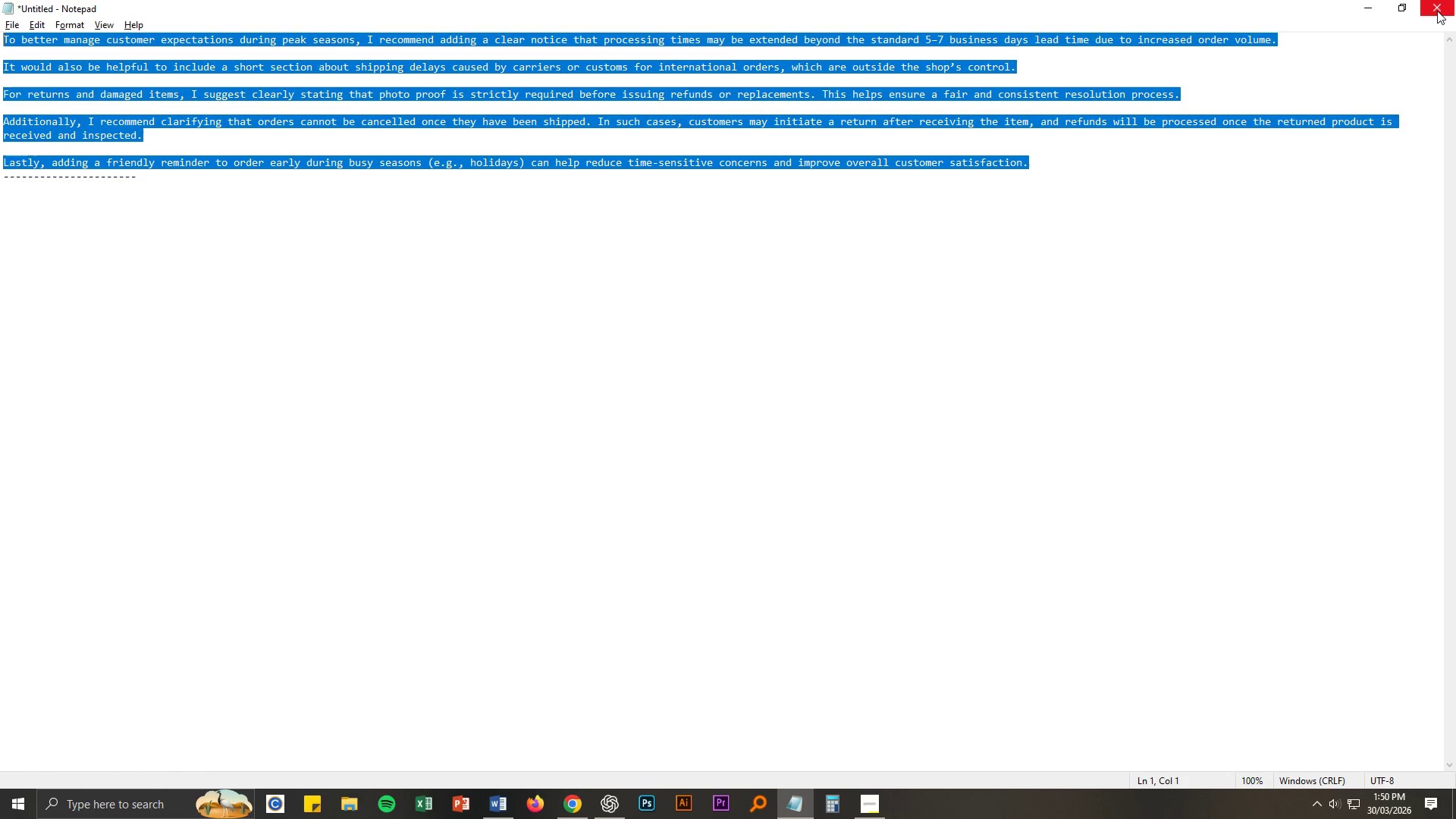 
left_click([1437, 10])
 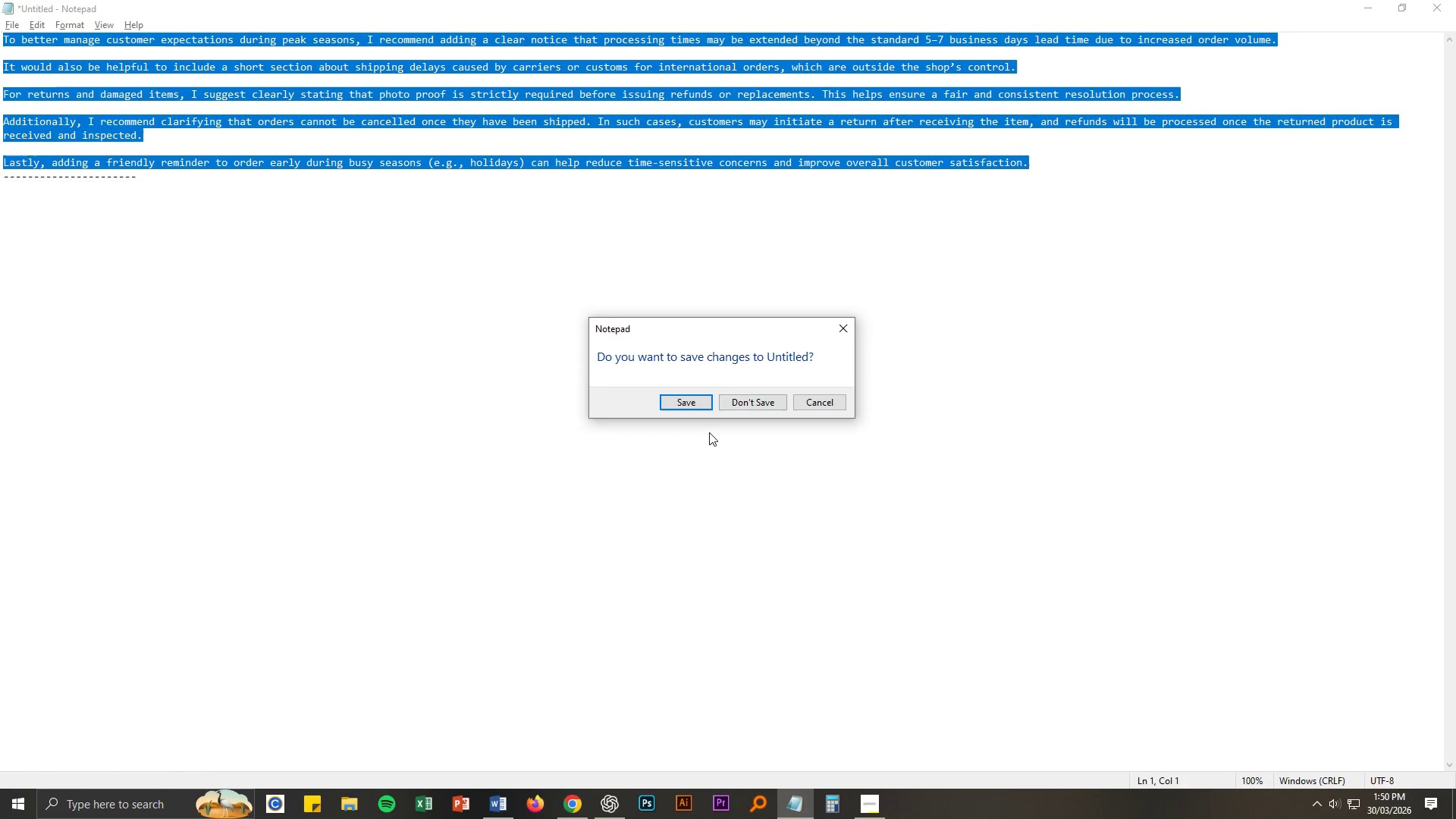 
left_click([752, 407])